 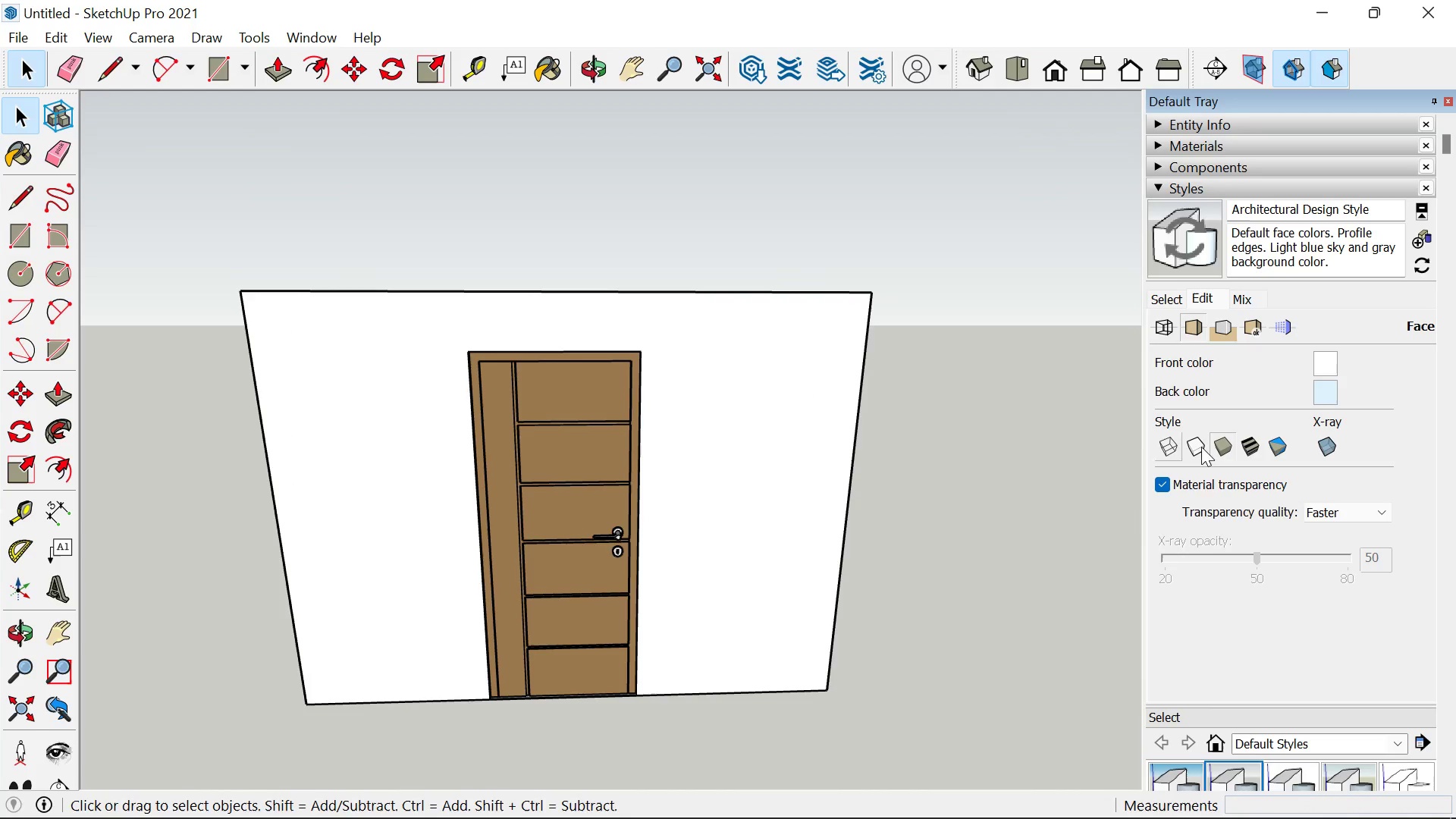 
scroll: coordinate [745, 431], scroll_direction: down, amount: 5.0
 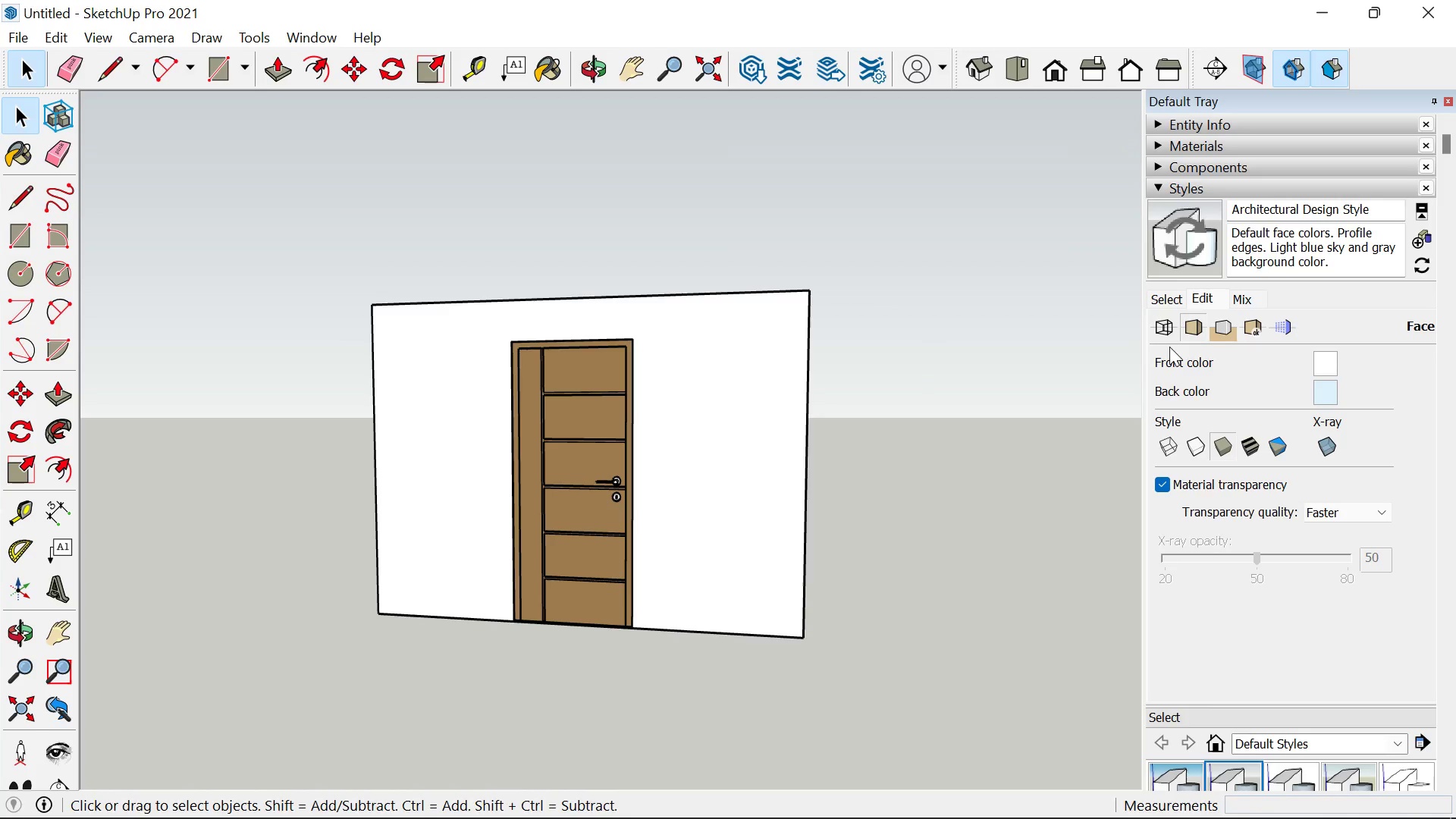 
double_click([1223, 326])
 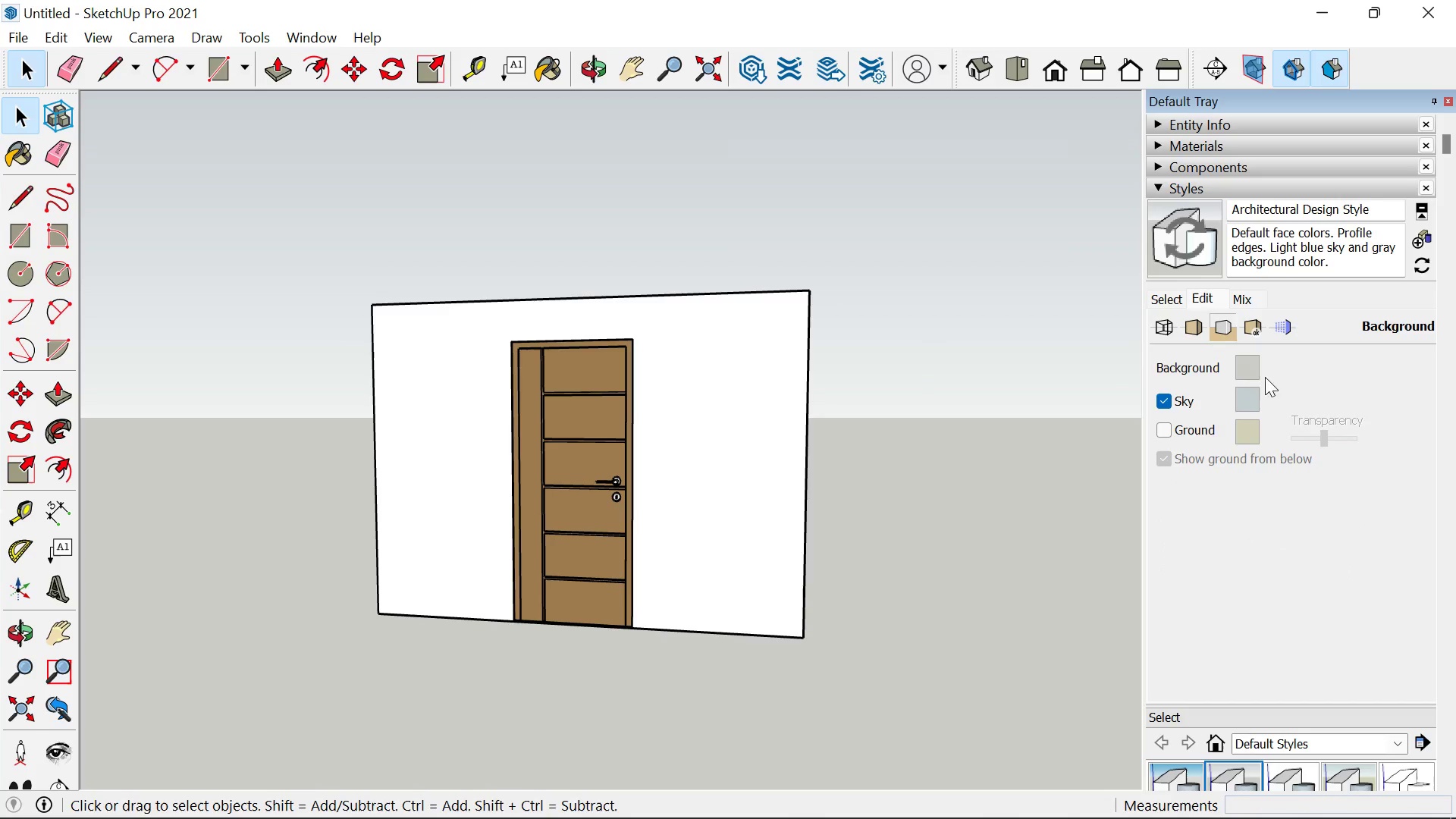 
left_click([1253, 373])
 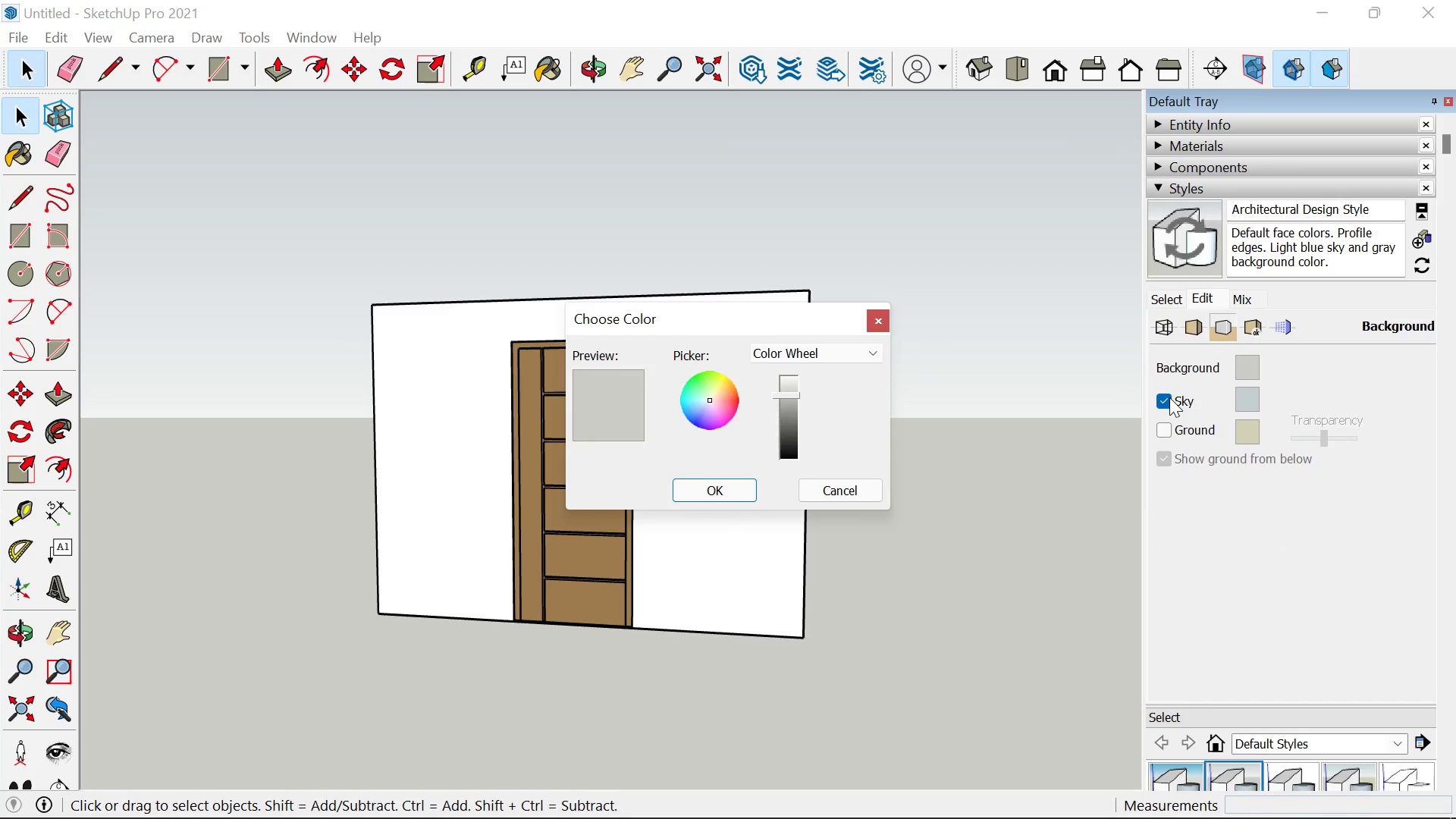 
left_click([1163, 398])
 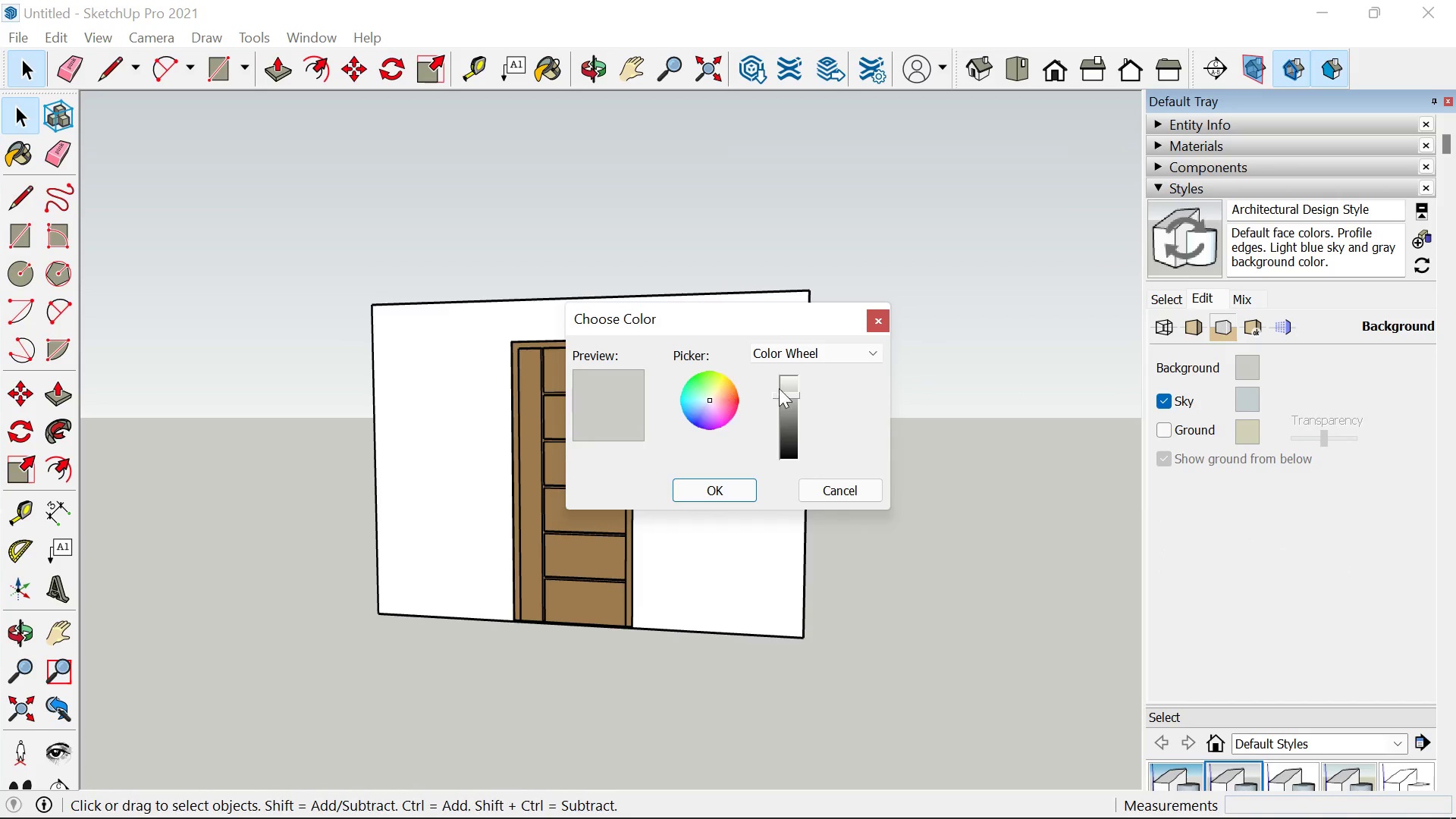 
left_click_drag(start_coordinate=[786, 388], to_coordinate=[801, 329])
 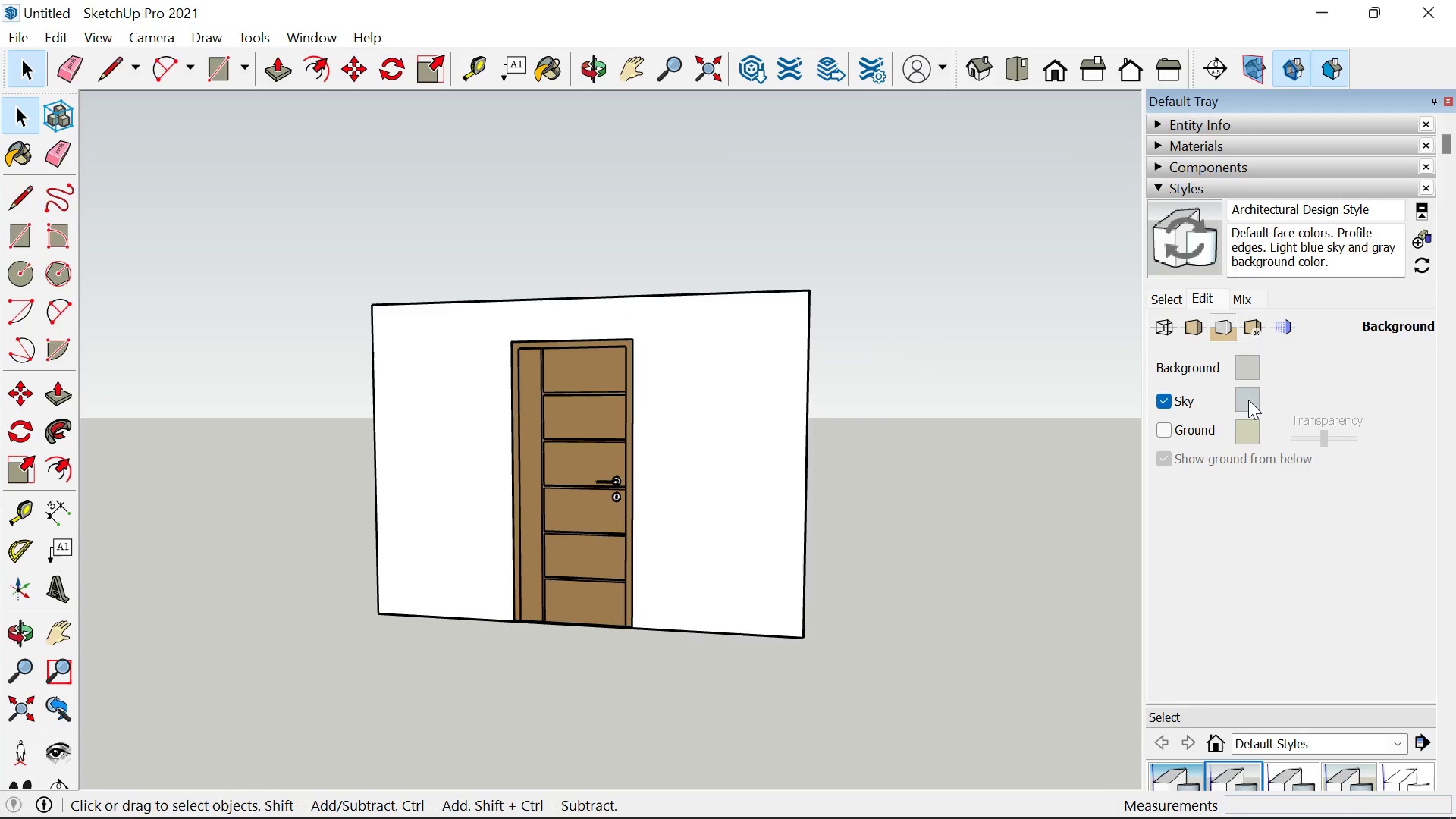 
left_click([1248, 400])
 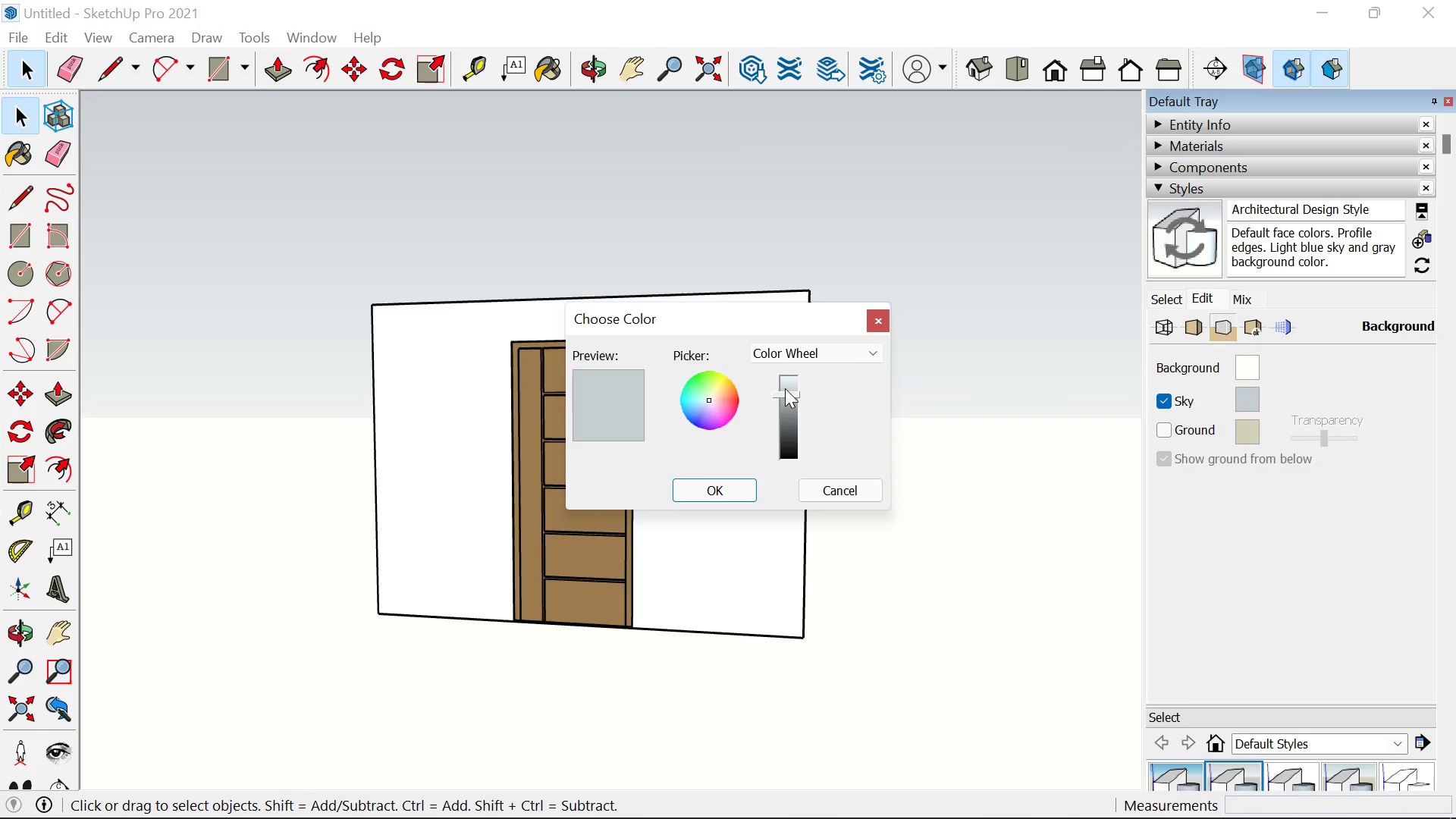 
left_click_drag(start_coordinate=[785, 388], to_coordinate=[795, 329])
 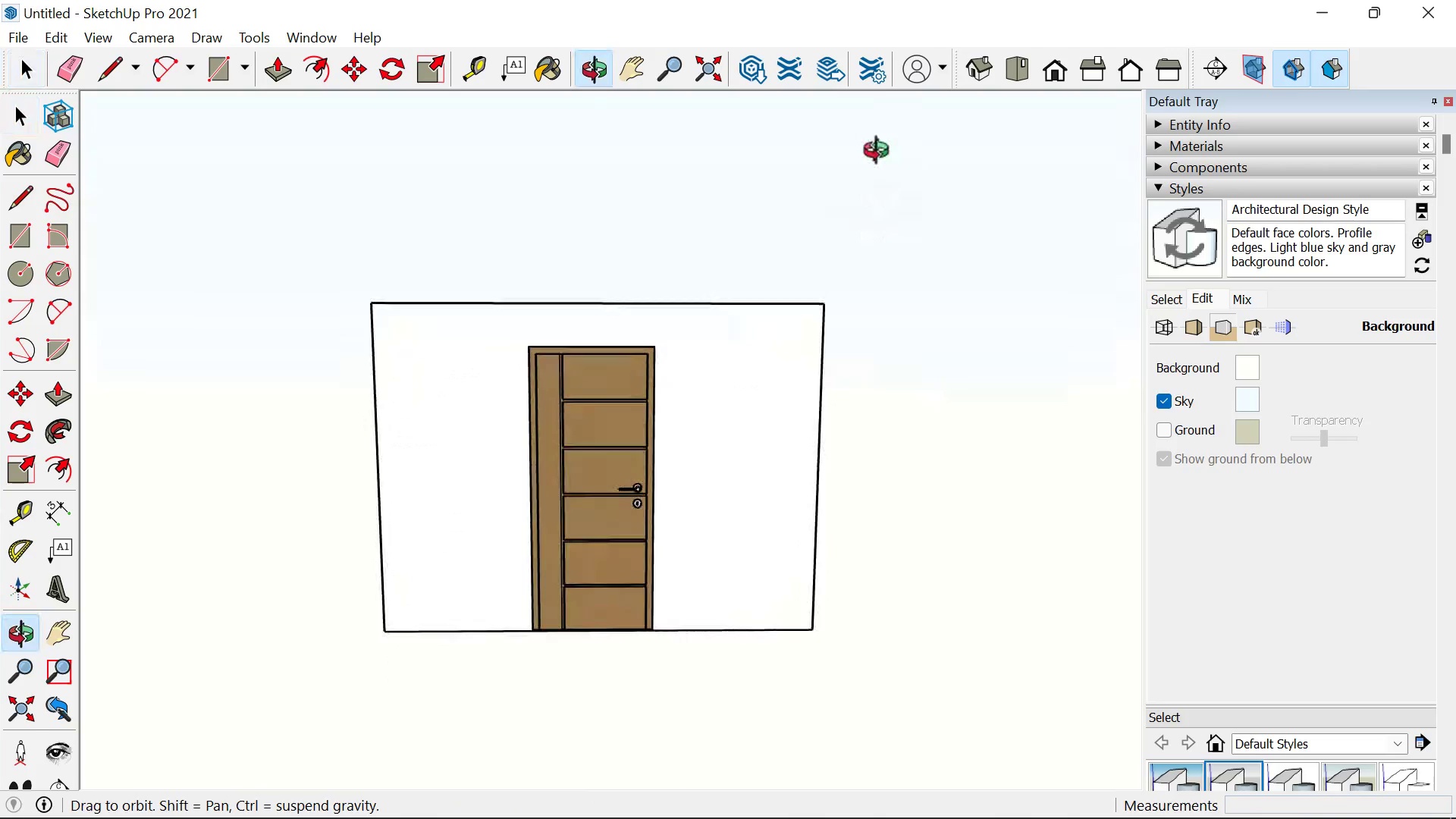 
wait(7.73)
 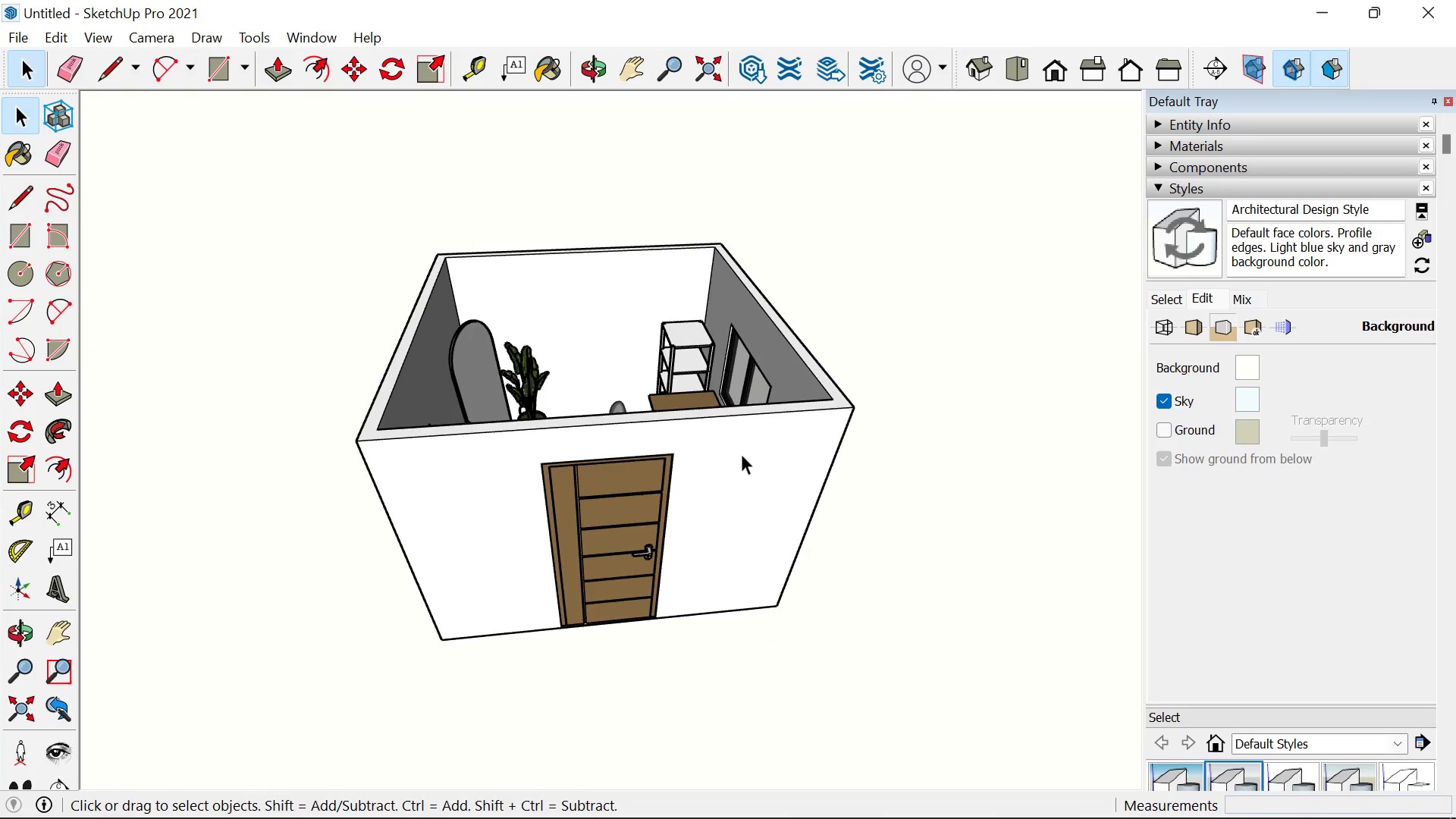 
left_click([1239, 397])
 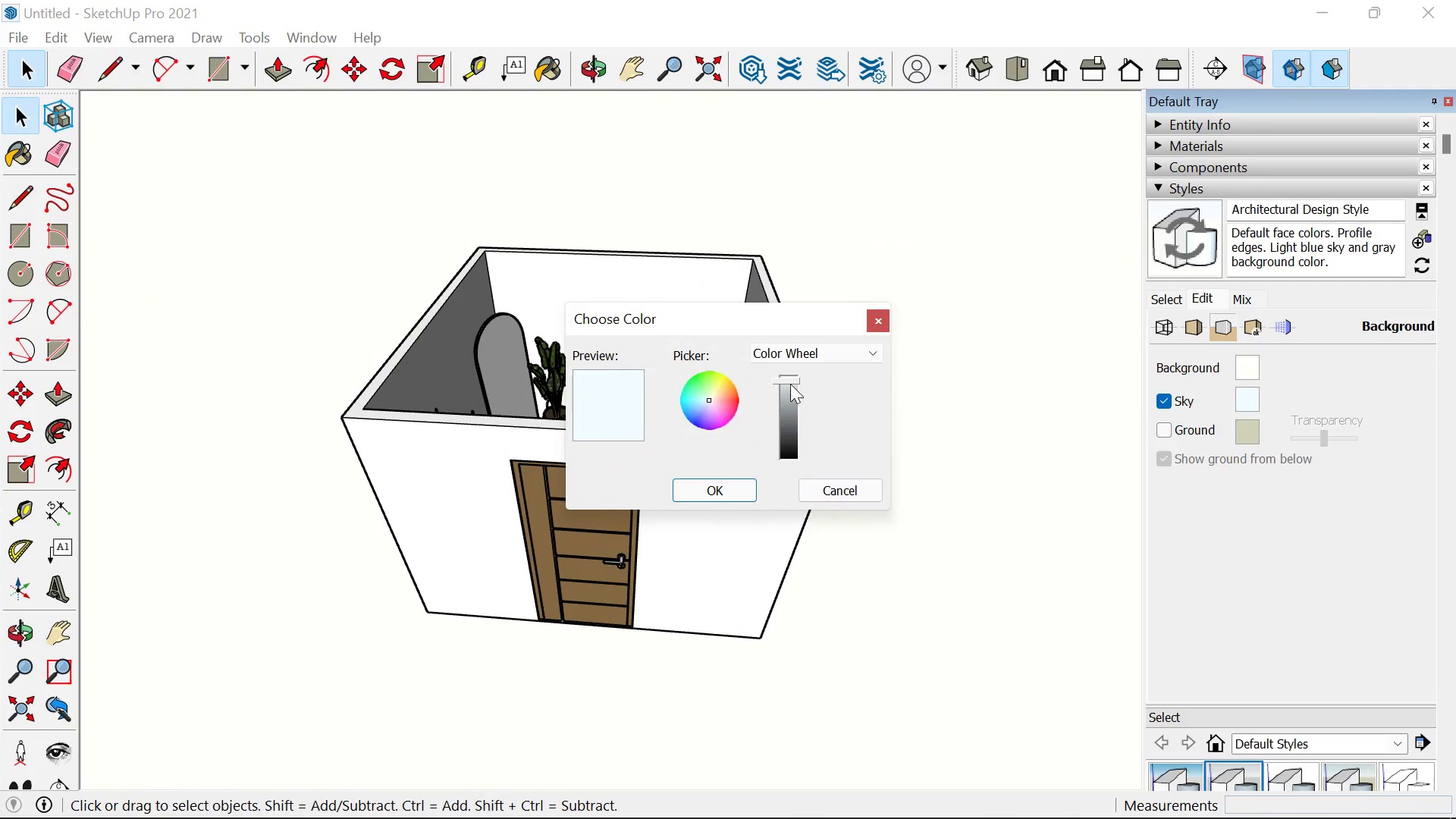 
left_click_drag(start_coordinate=[790, 381], to_coordinate=[793, 330])
 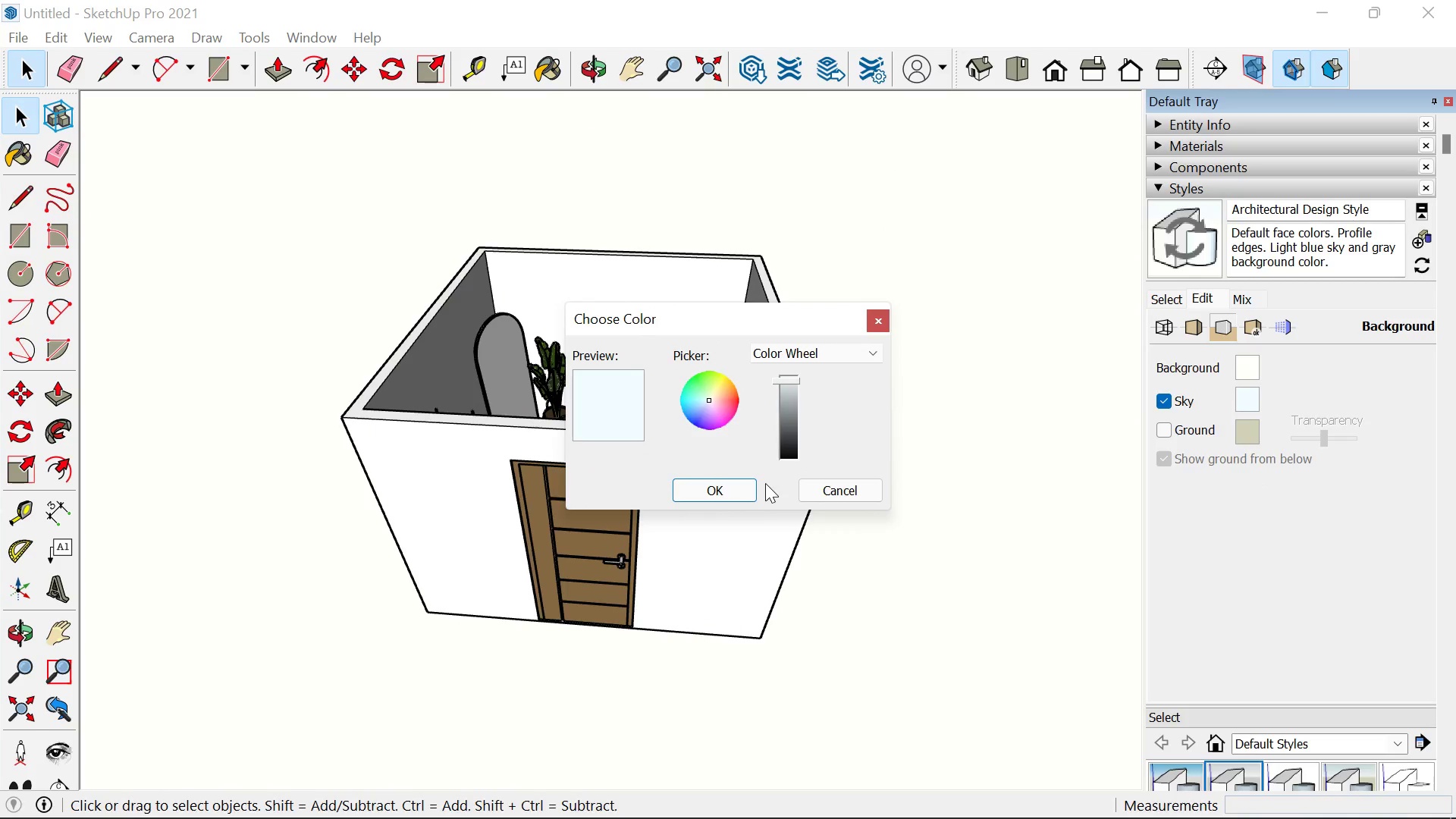 
left_click([747, 492])
 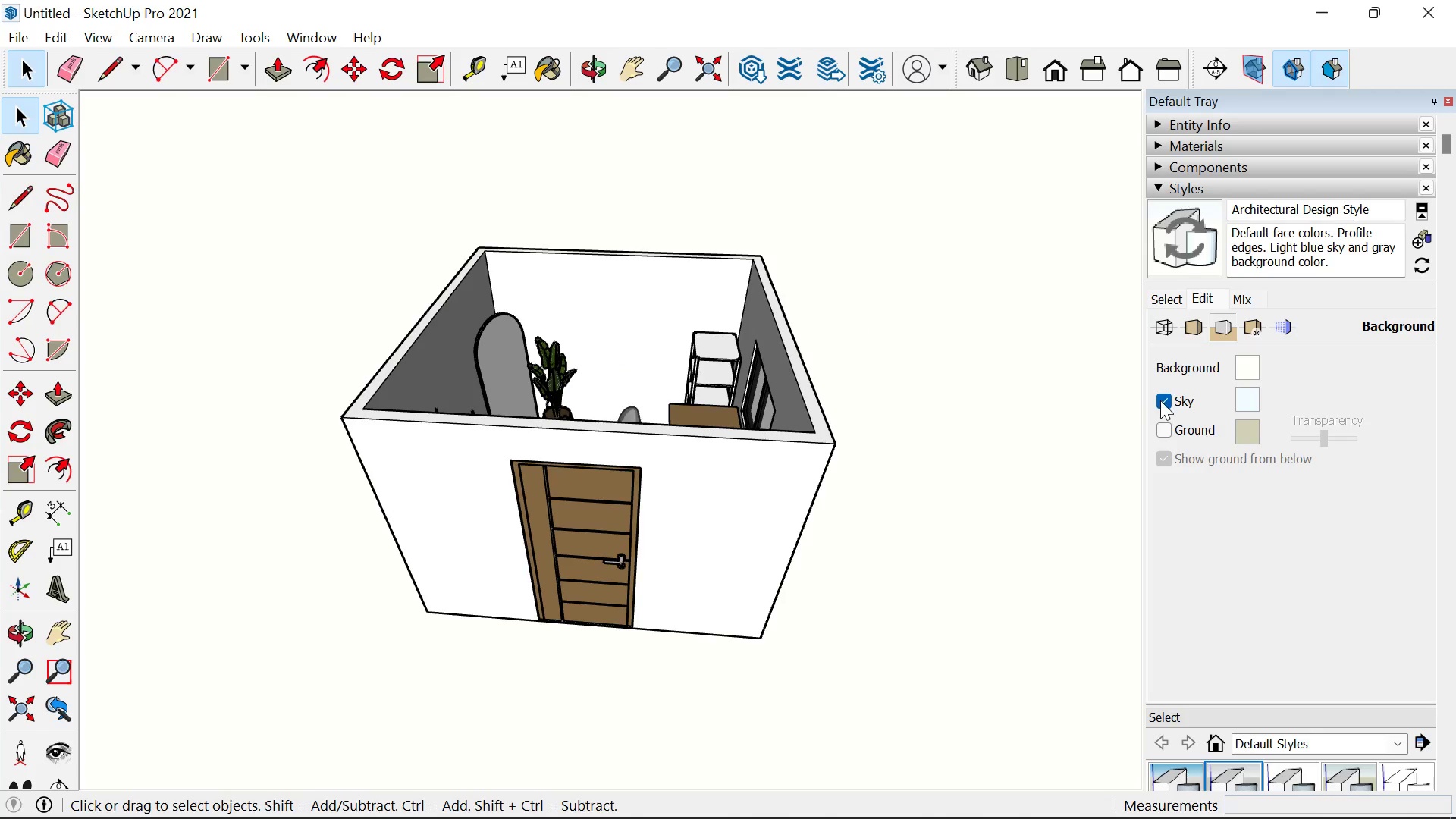 
left_click([1160, 400])
 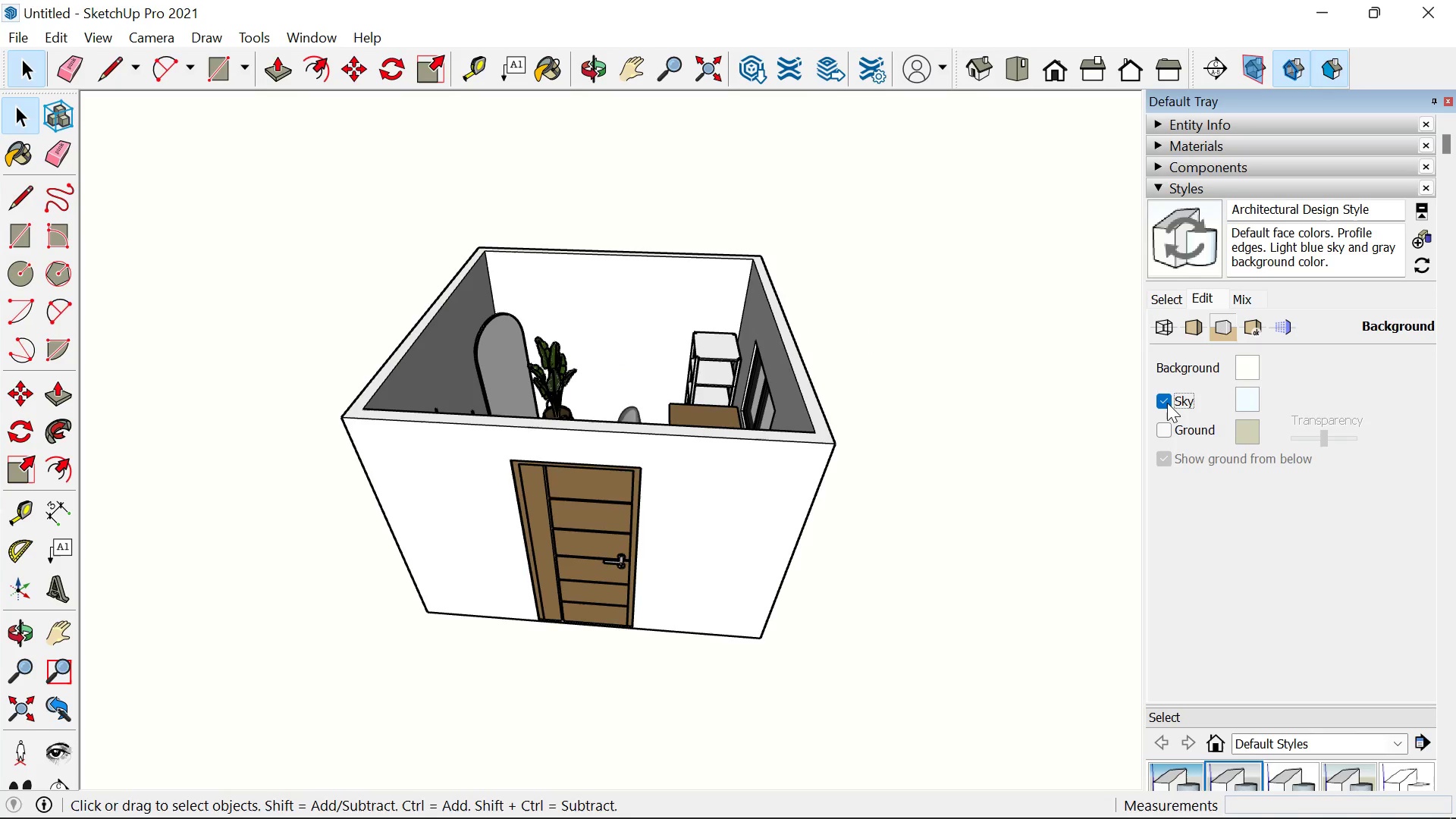 
left_click([1167, 403])
 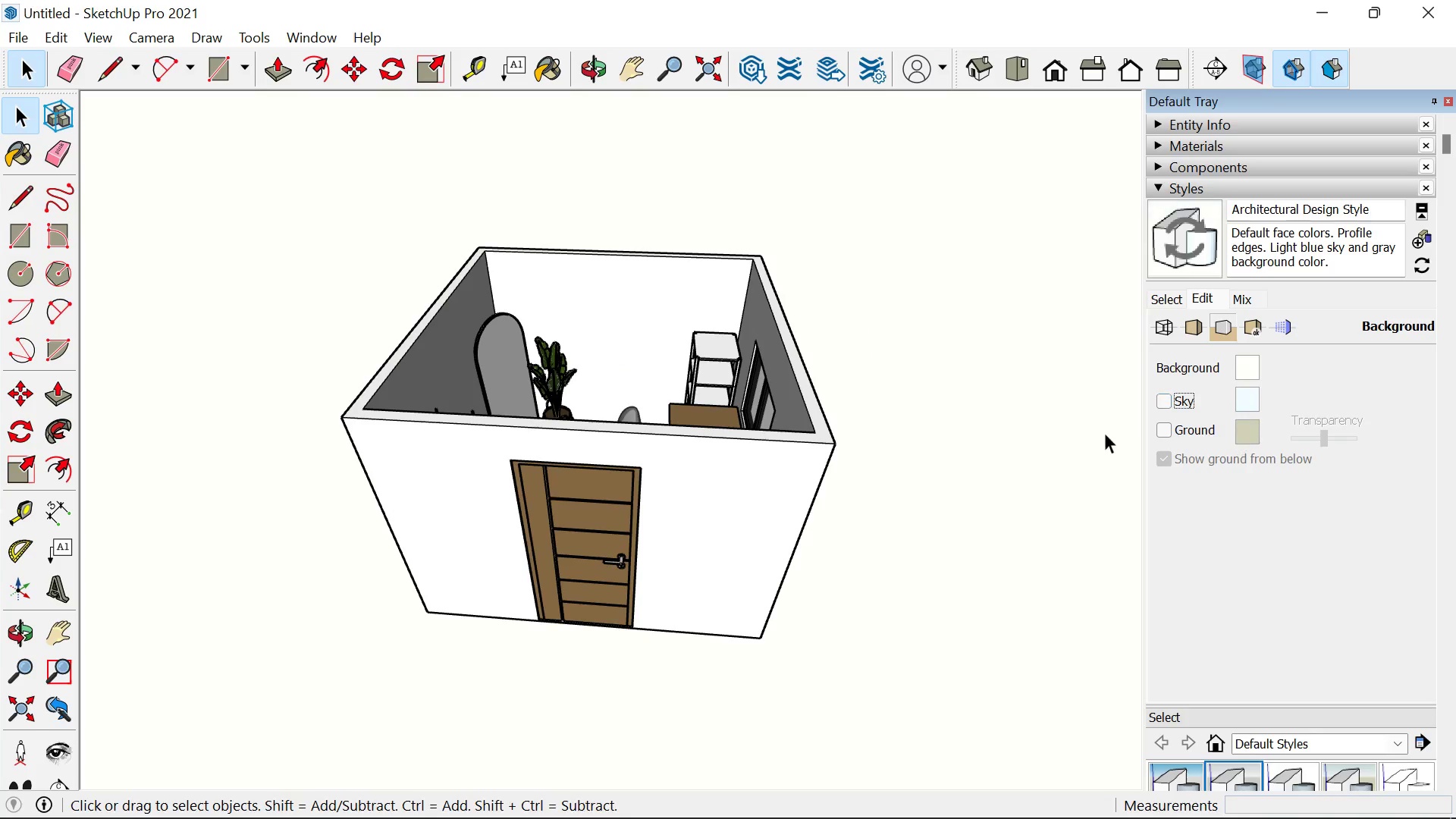 
left_click([987, 445])
 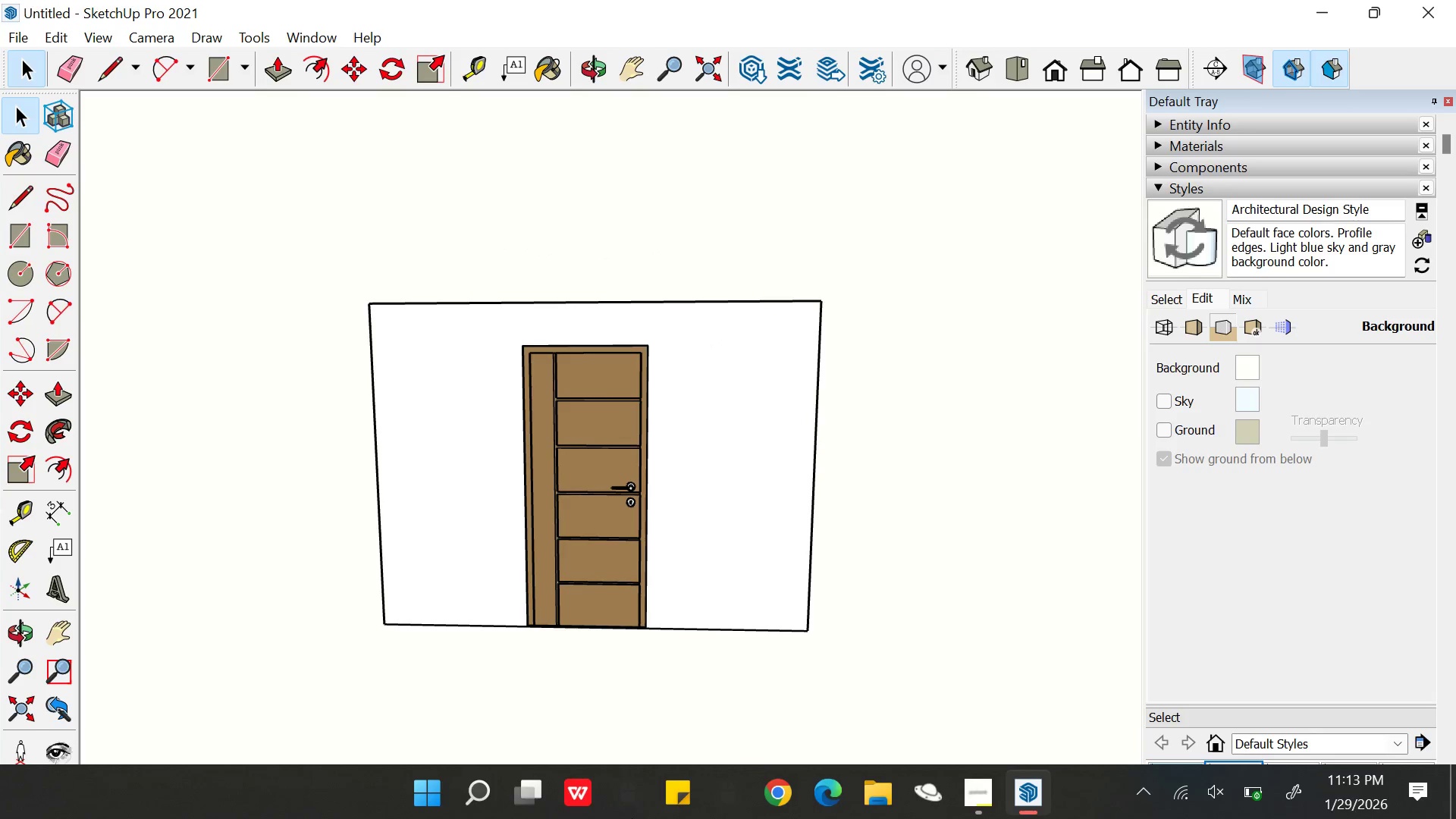 
wait(5.31)
 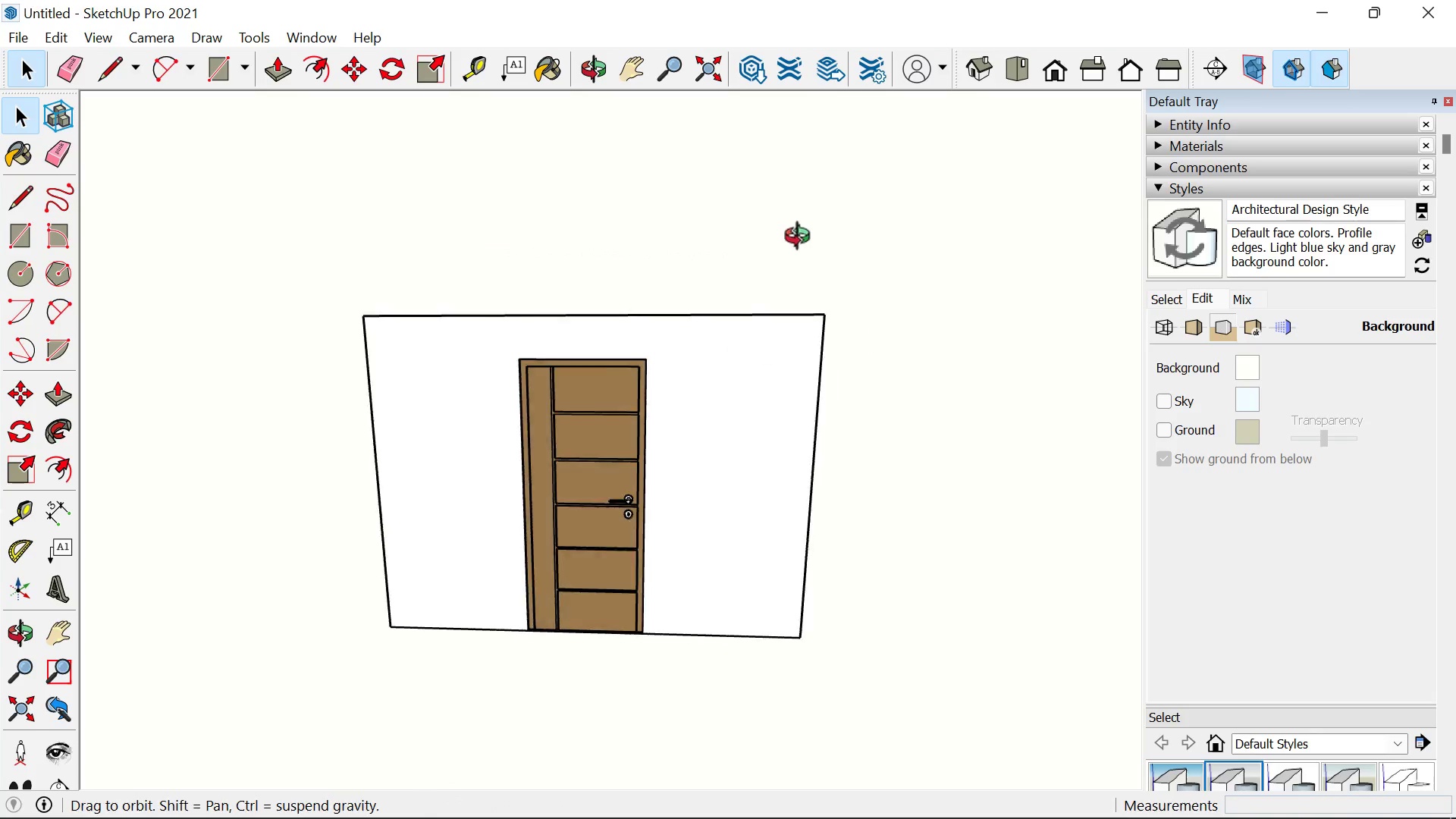 
left_click([978, 800])
 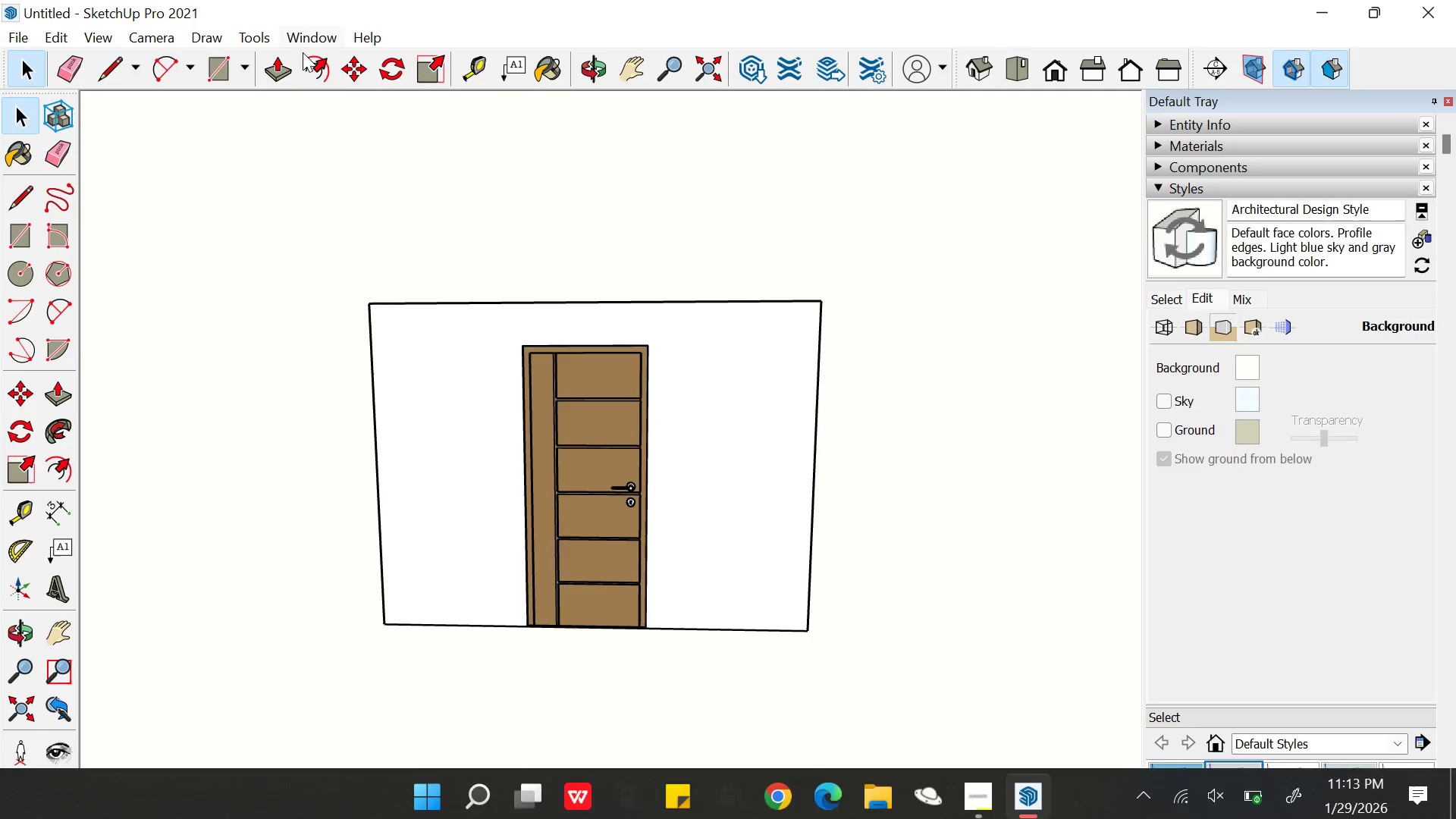 
wait(6.62)
 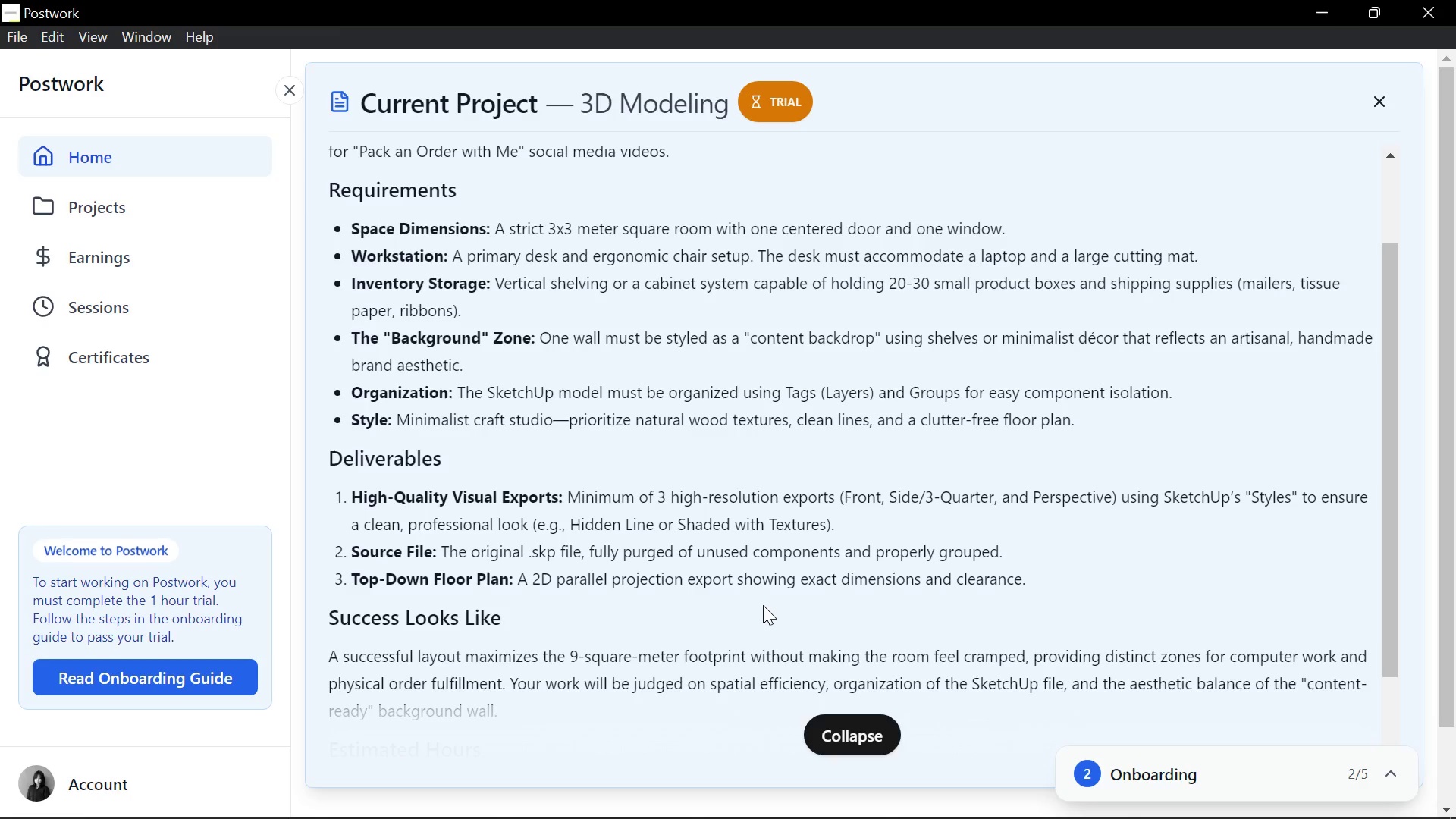 
left_click([1056, 76])
 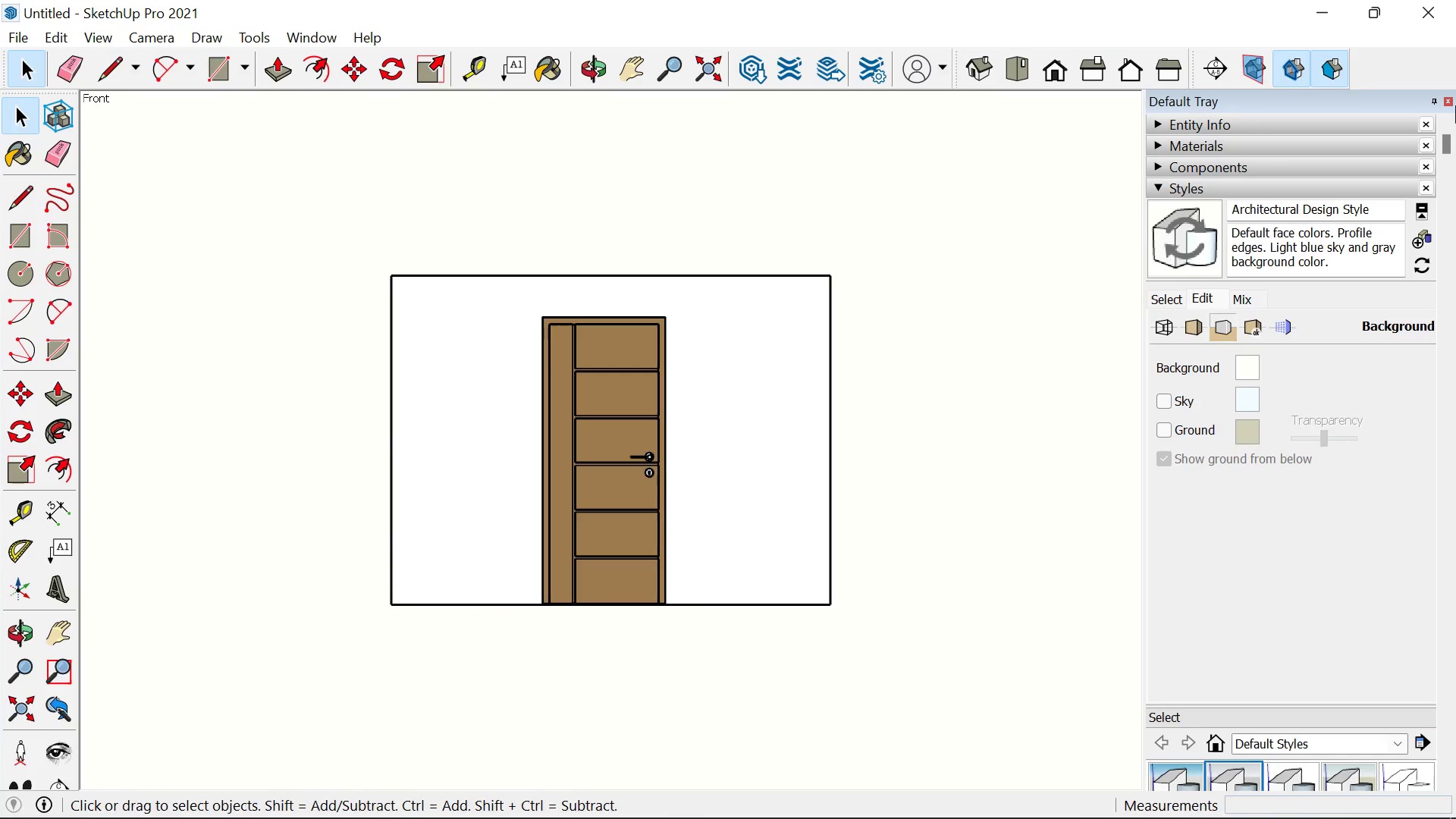 
left_click([1448, 102])
 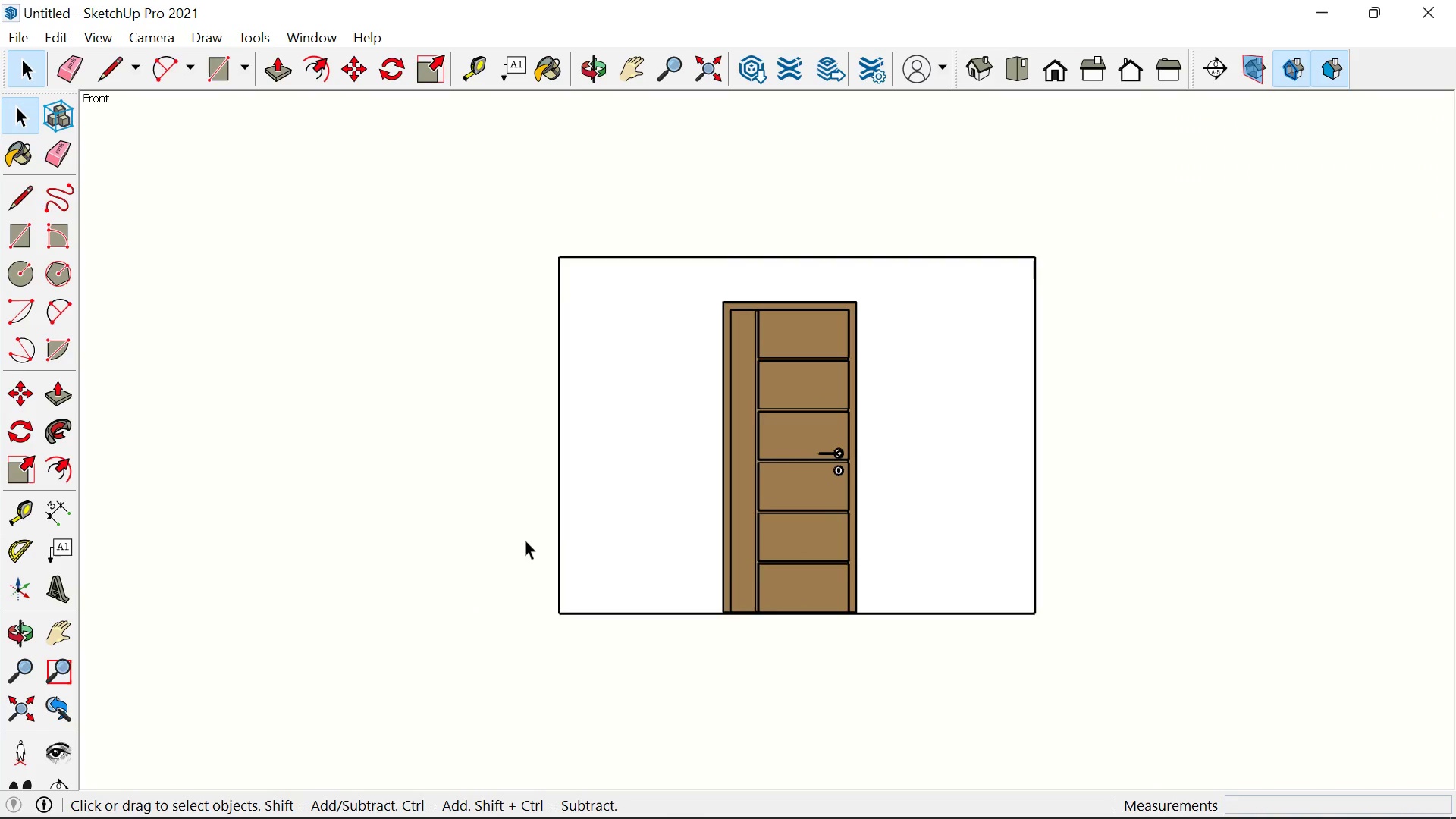 
scroll: coordinate [964, 419], scroll_direction: up, amount: 5.0
 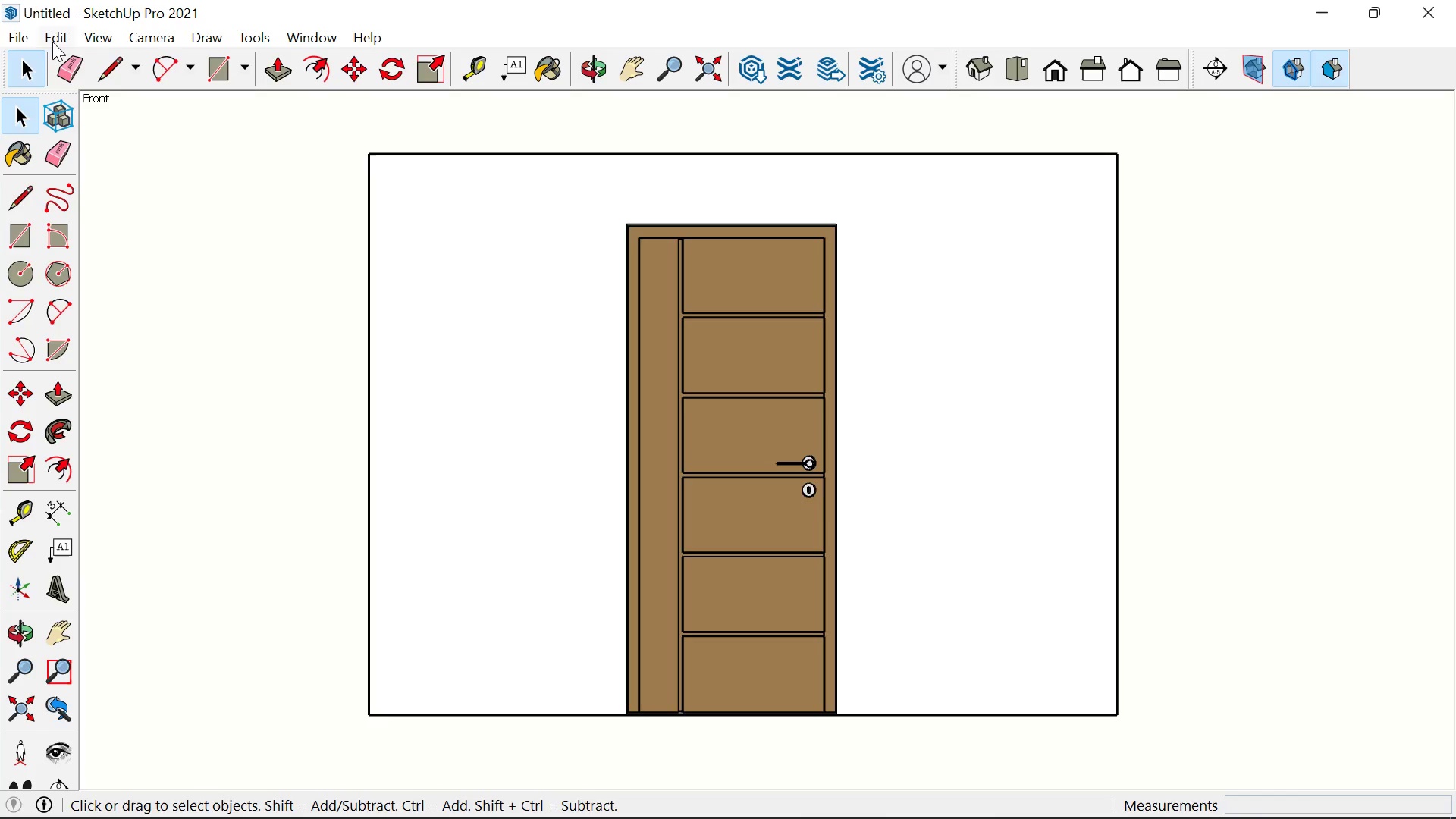 
left_click([18, 31])
 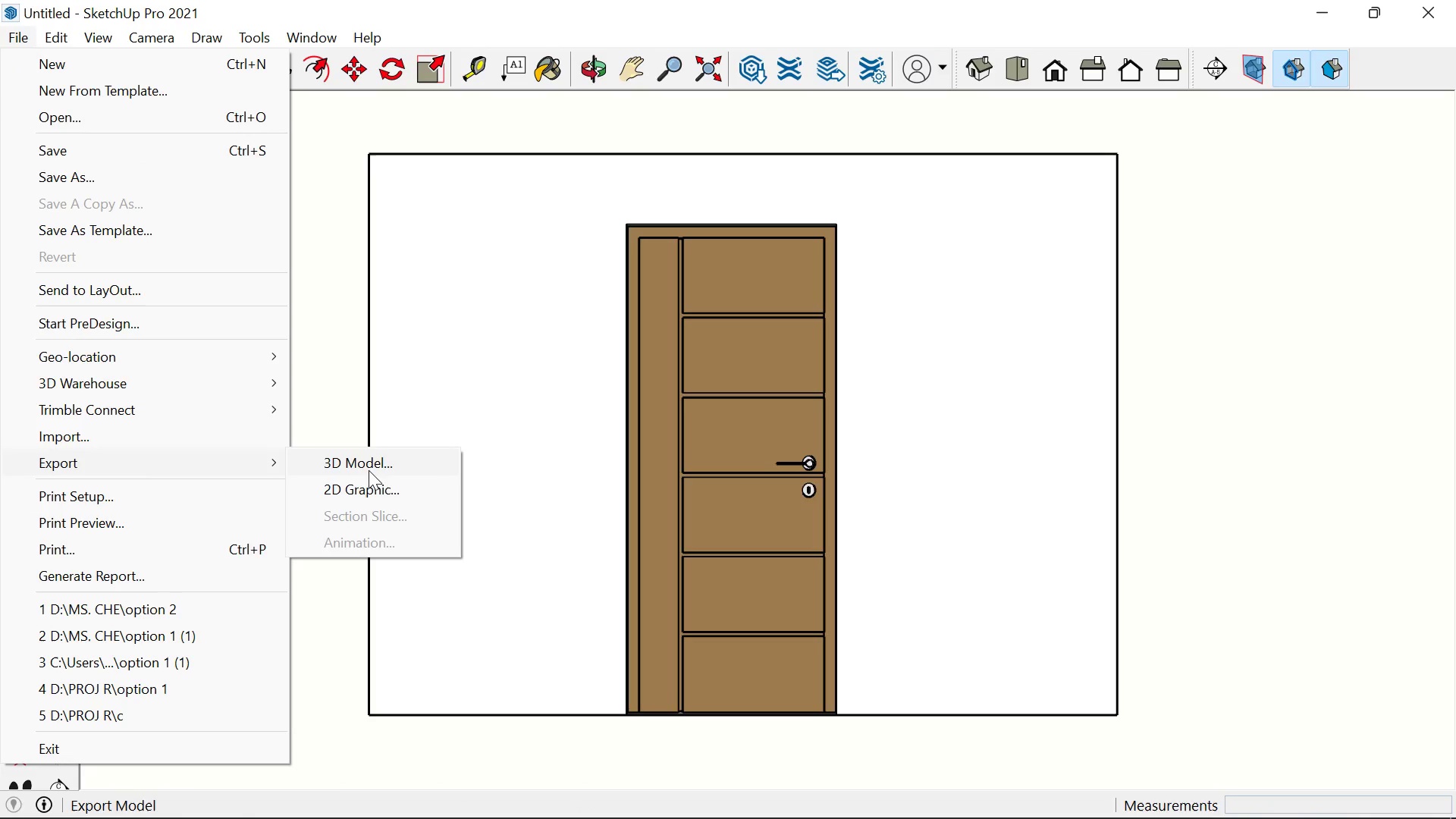 
left_click([363, 496])
 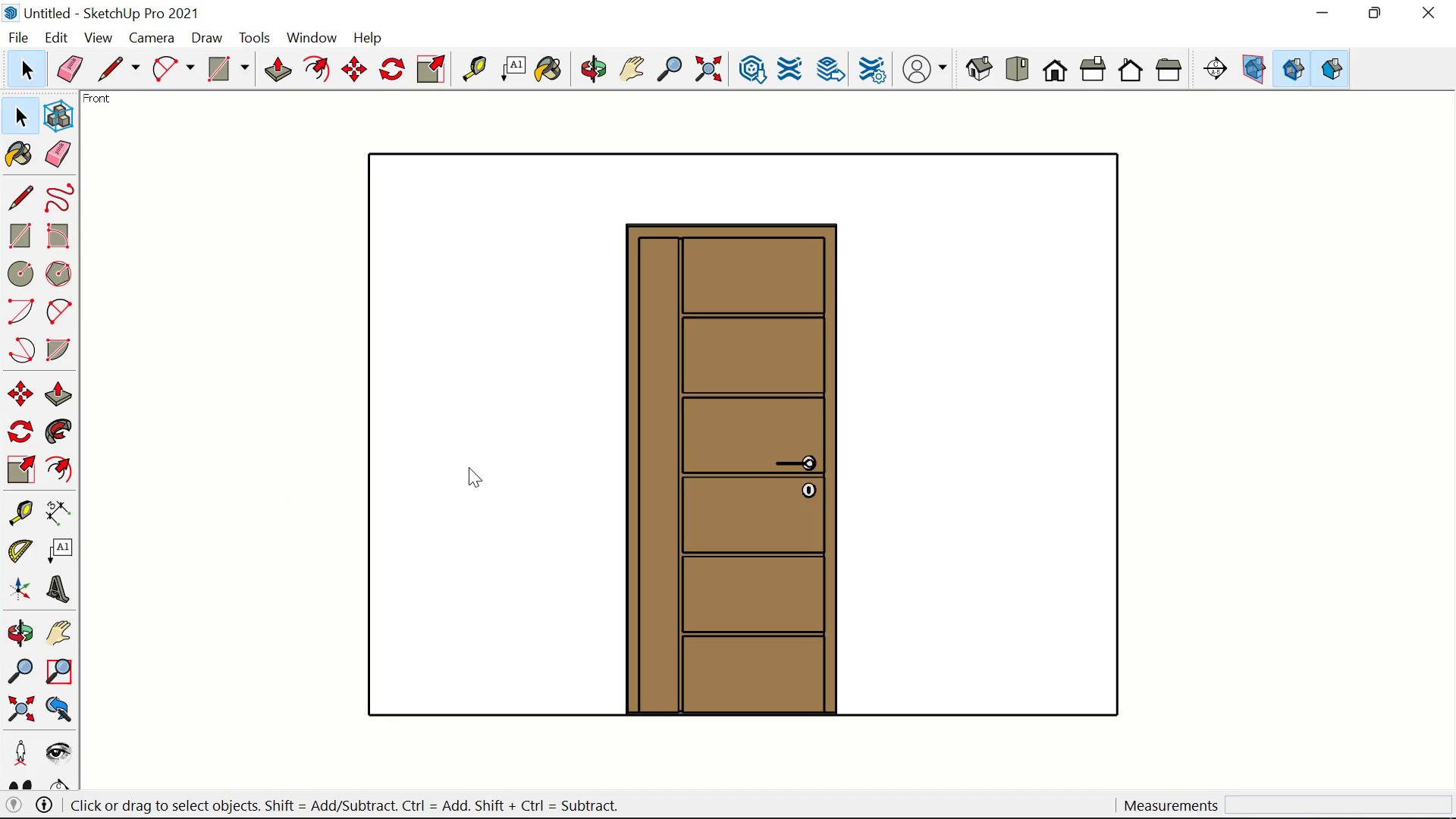 
mouse_move([482, 459])
 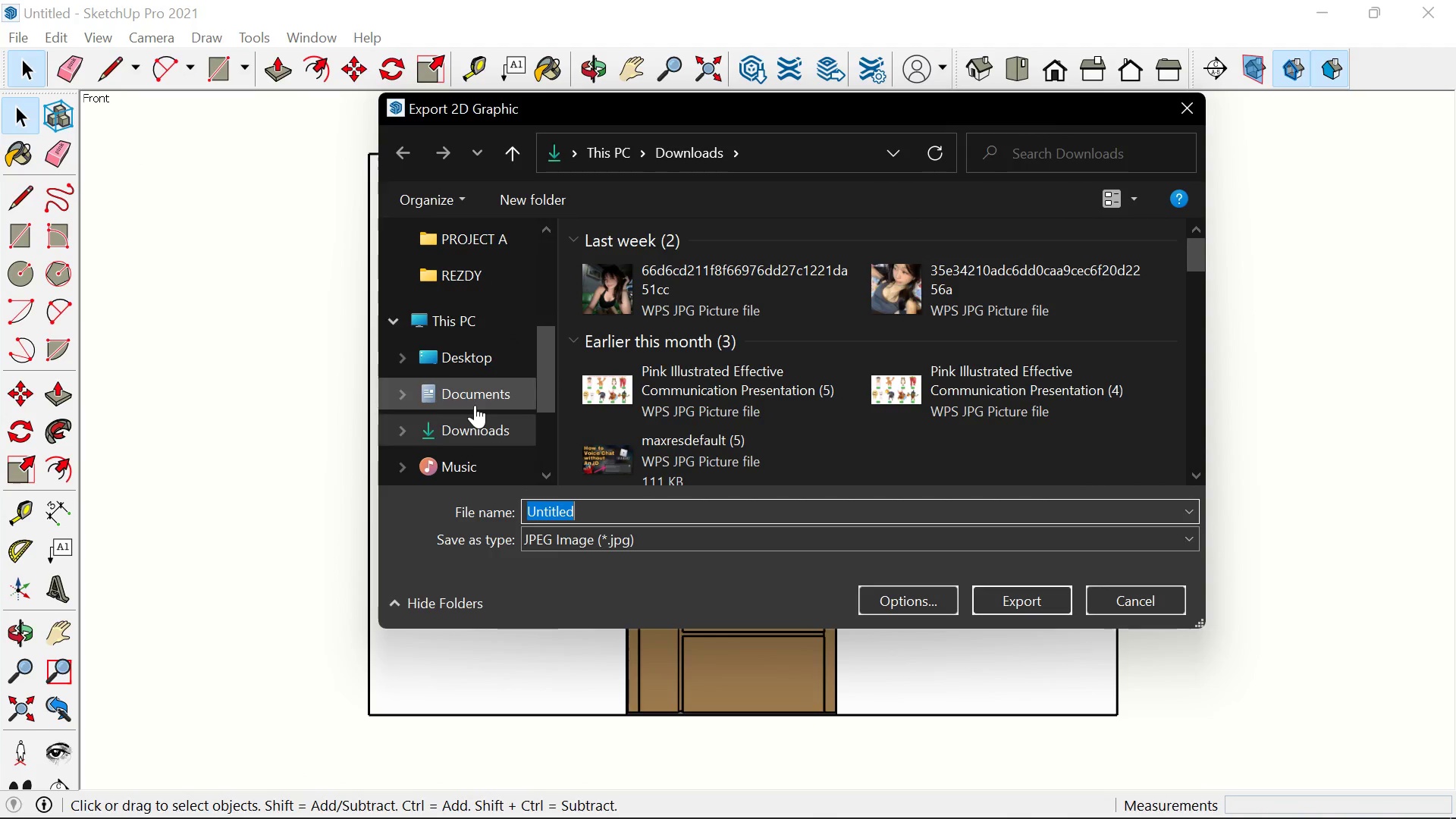 
left_click([485, 430])
 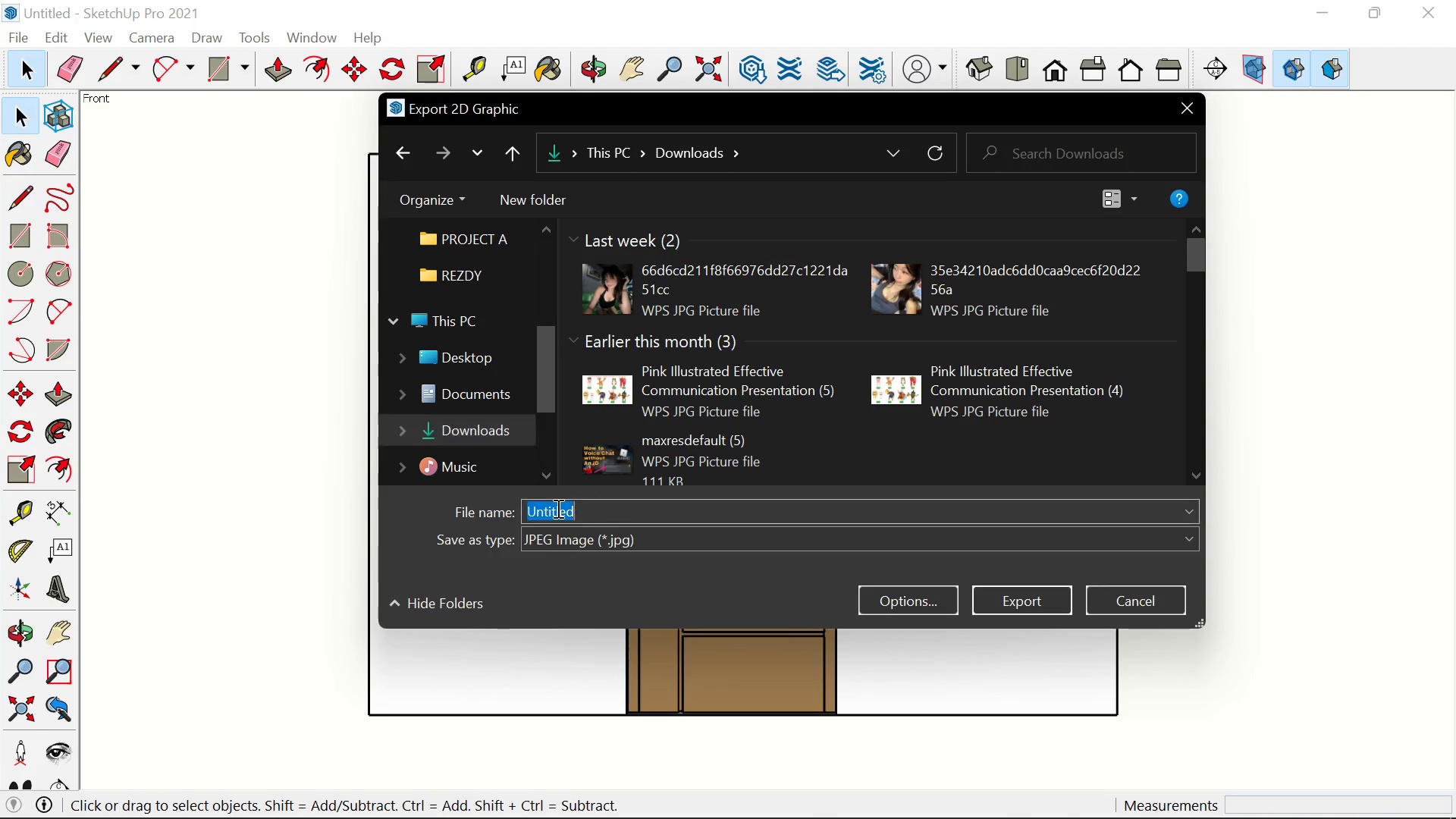 
left_click_drag(start_coordinate=[591, 508], to_coordinate=[462, 515])
 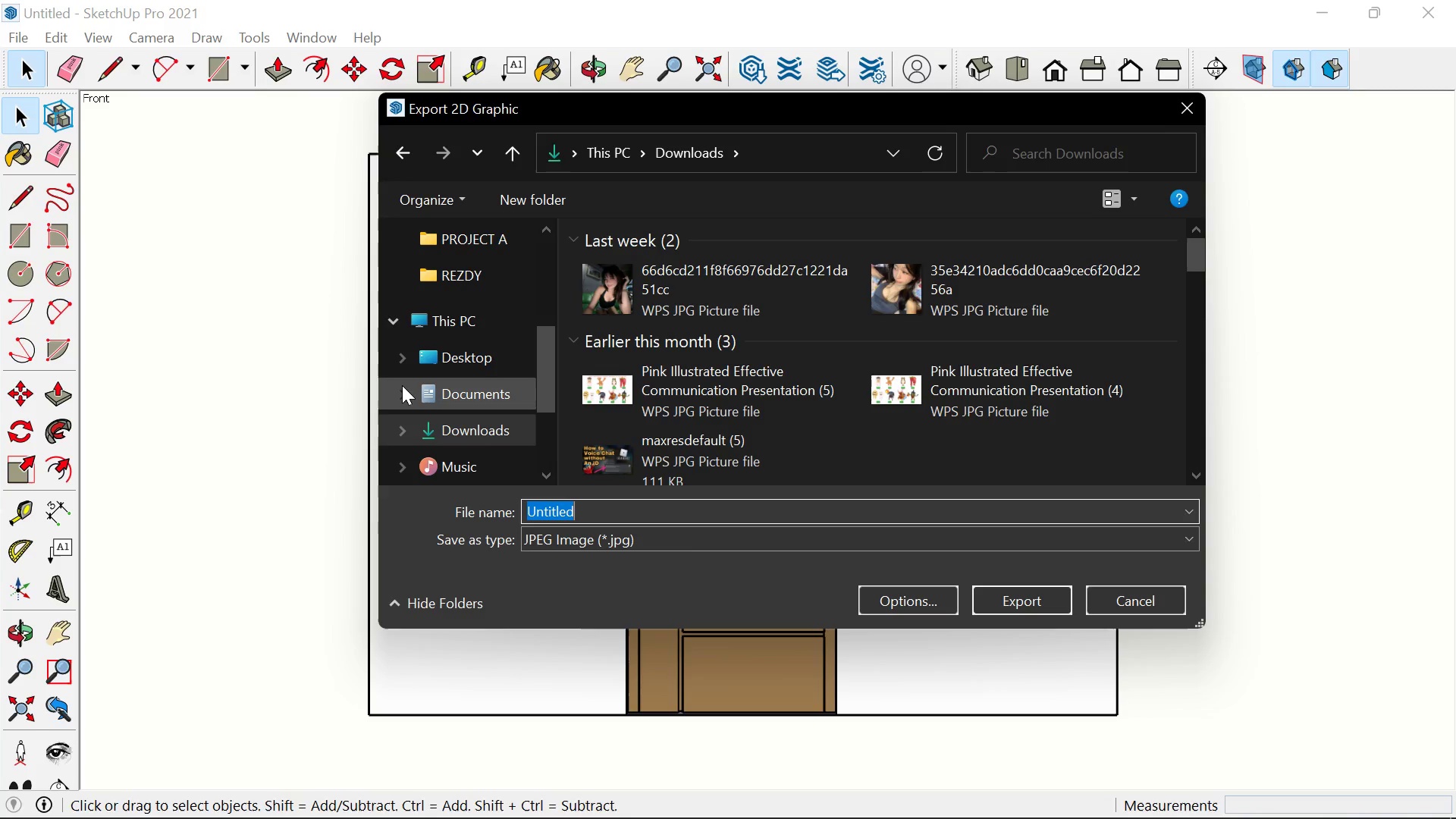 
wait(5.83)
 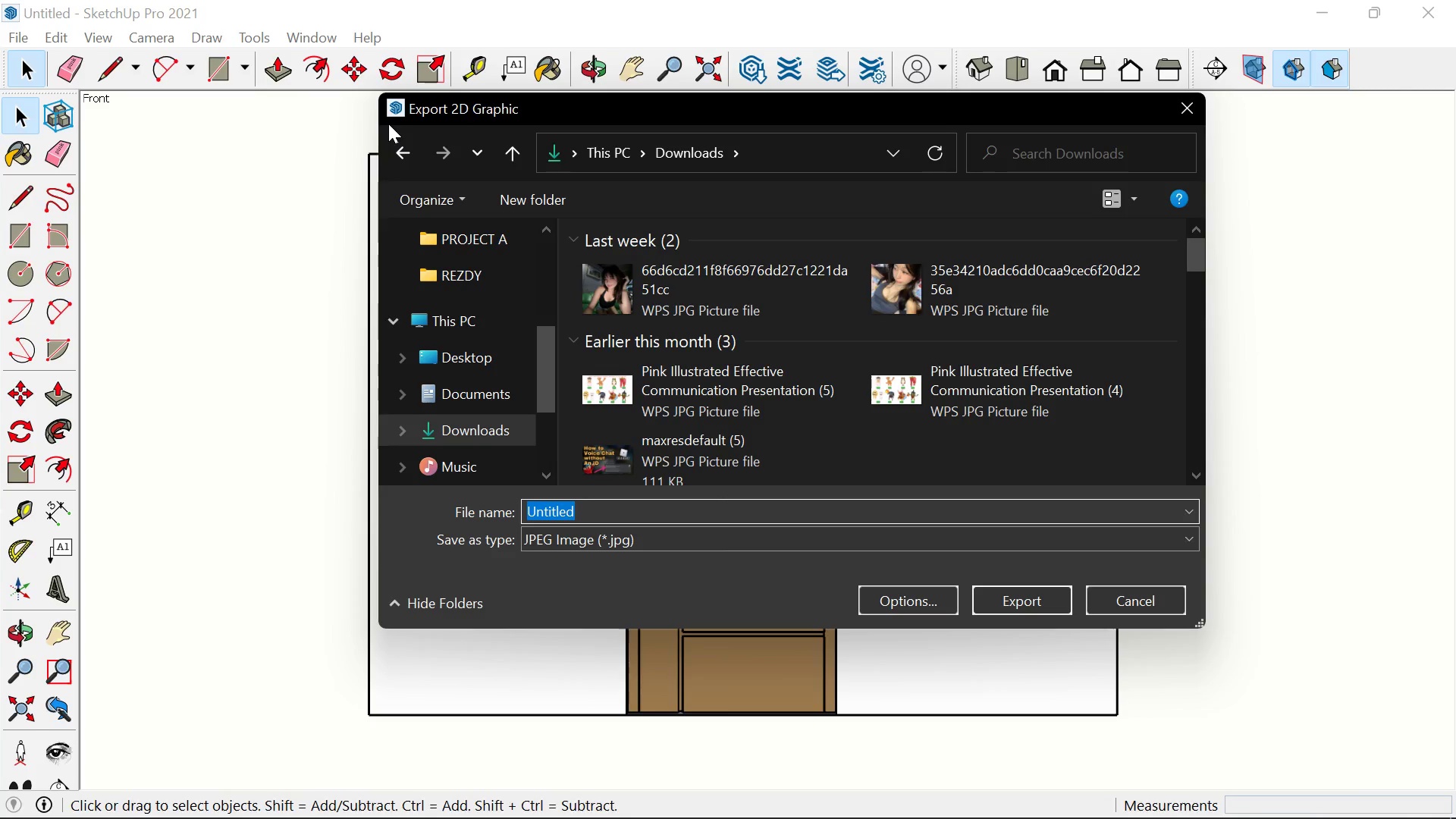 
type(front)
 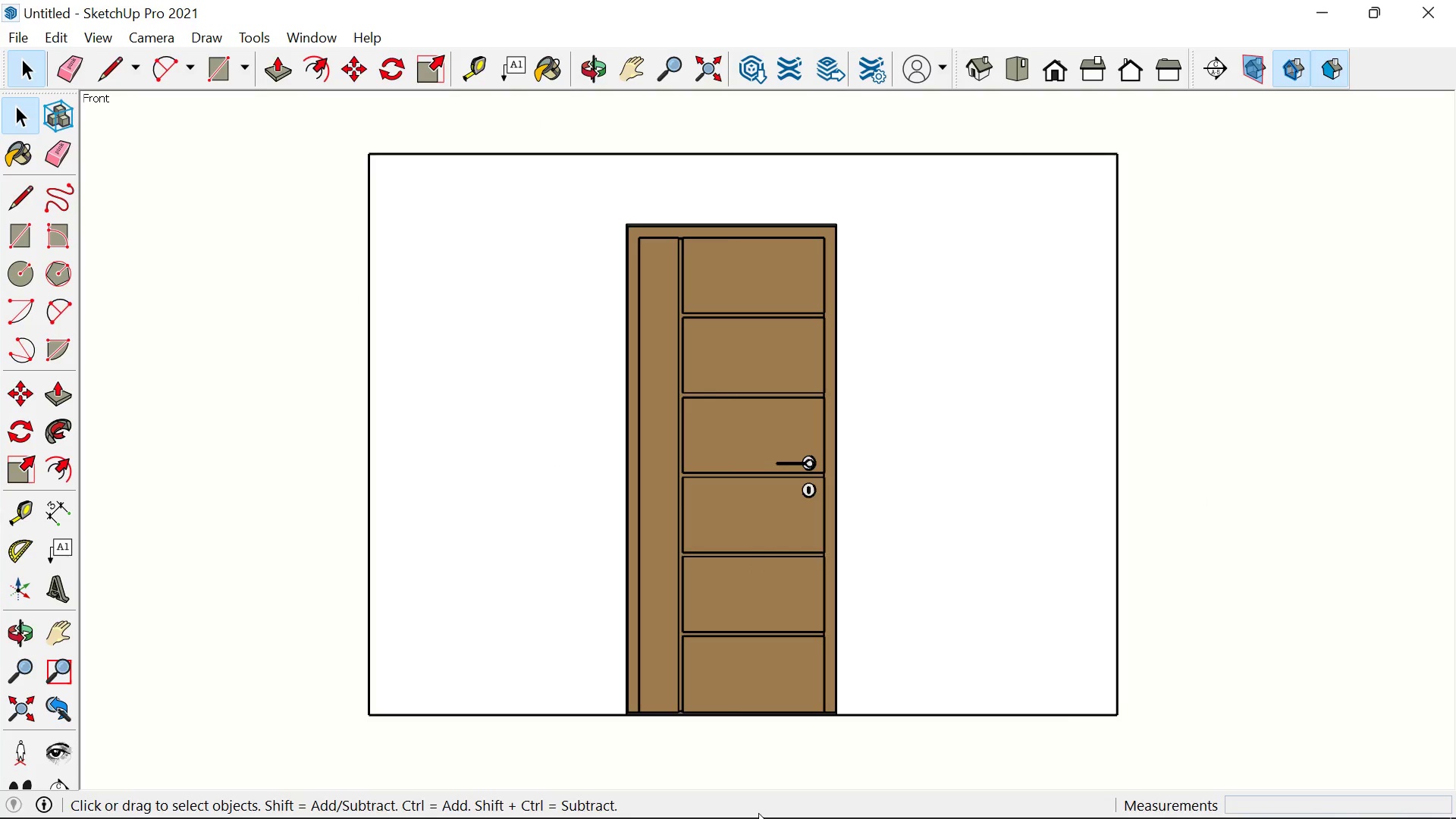 
wait(6.14)
 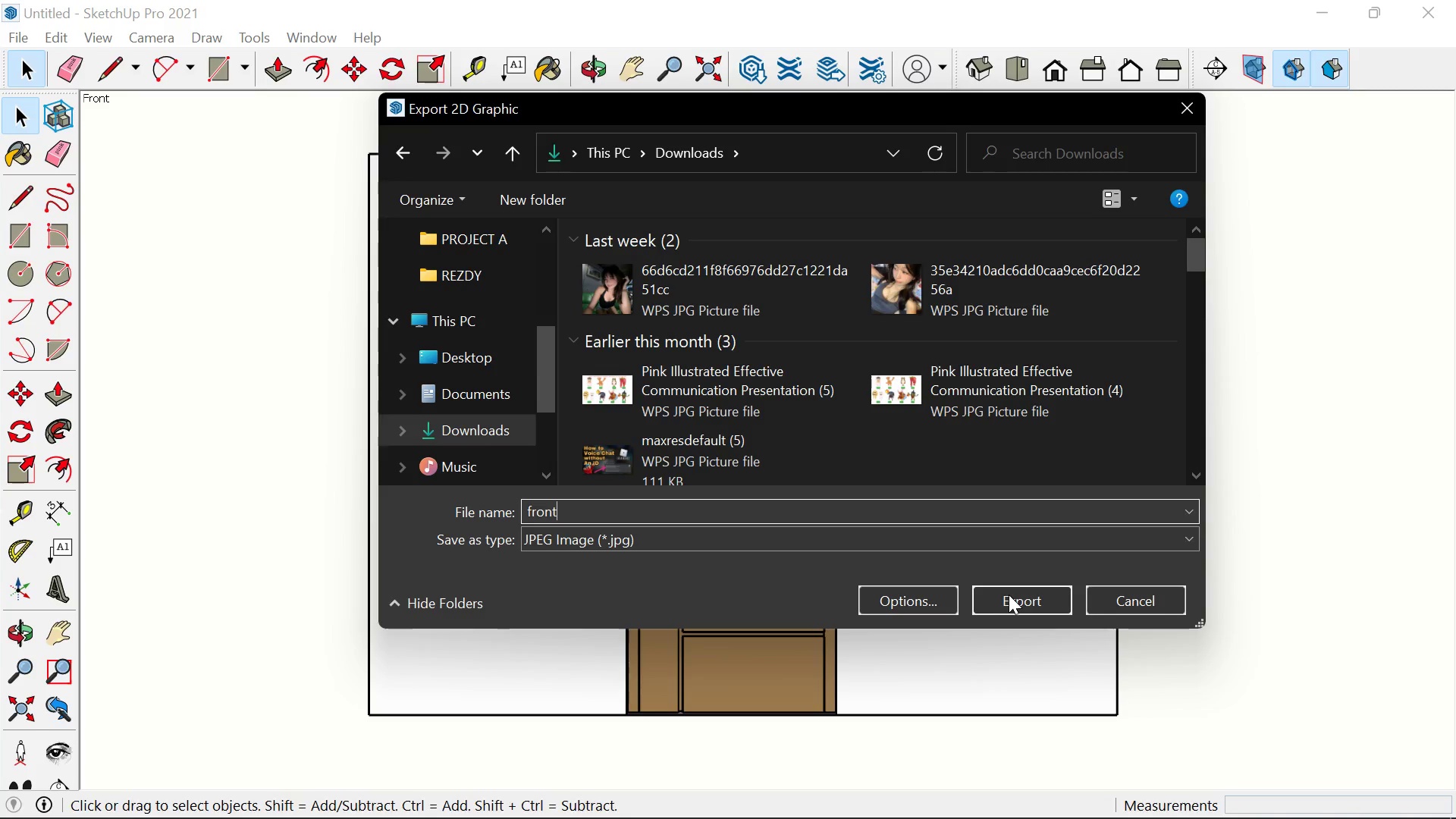 
left_click([973, 799])